 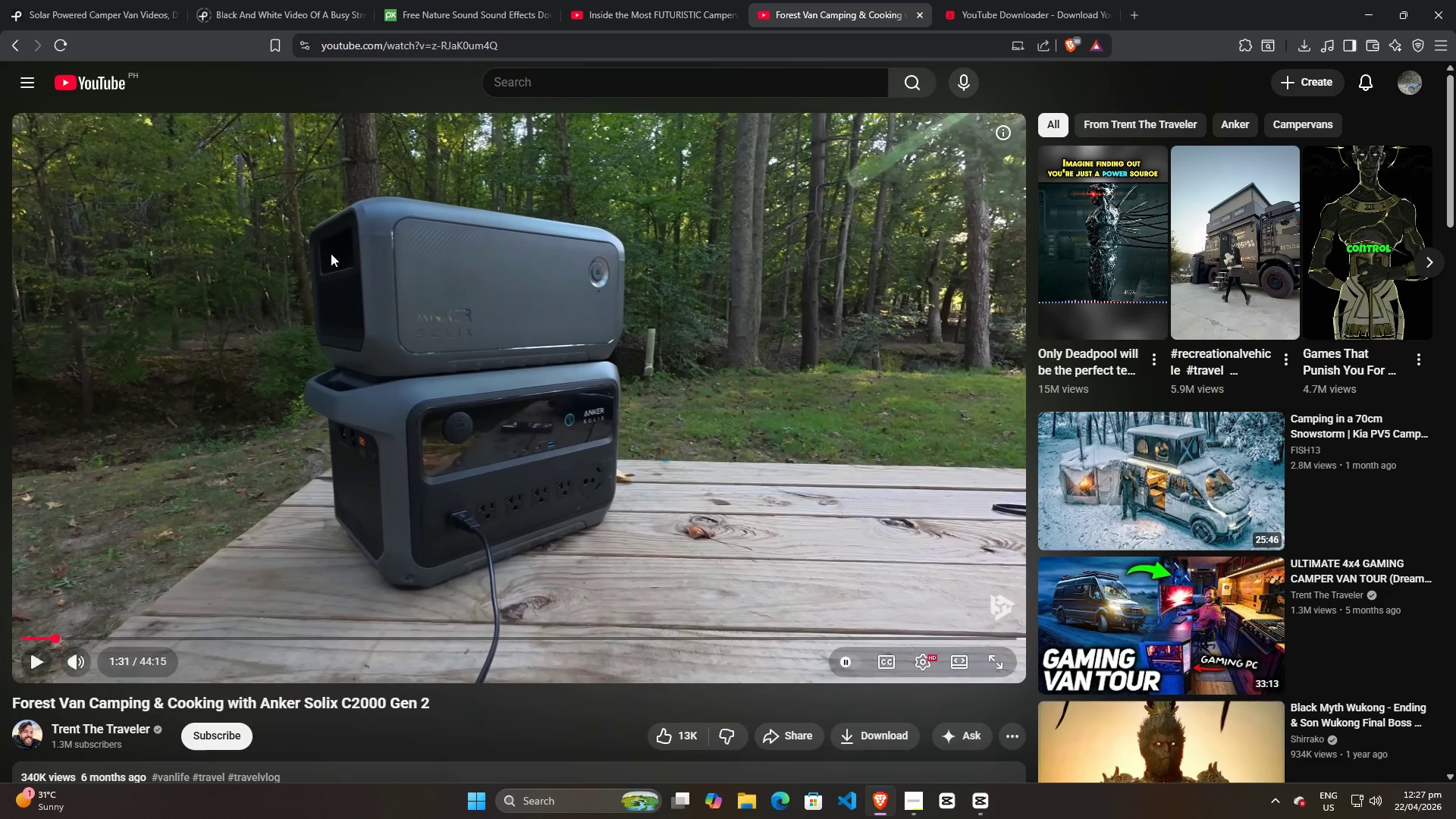 
left_click([786, 734])
 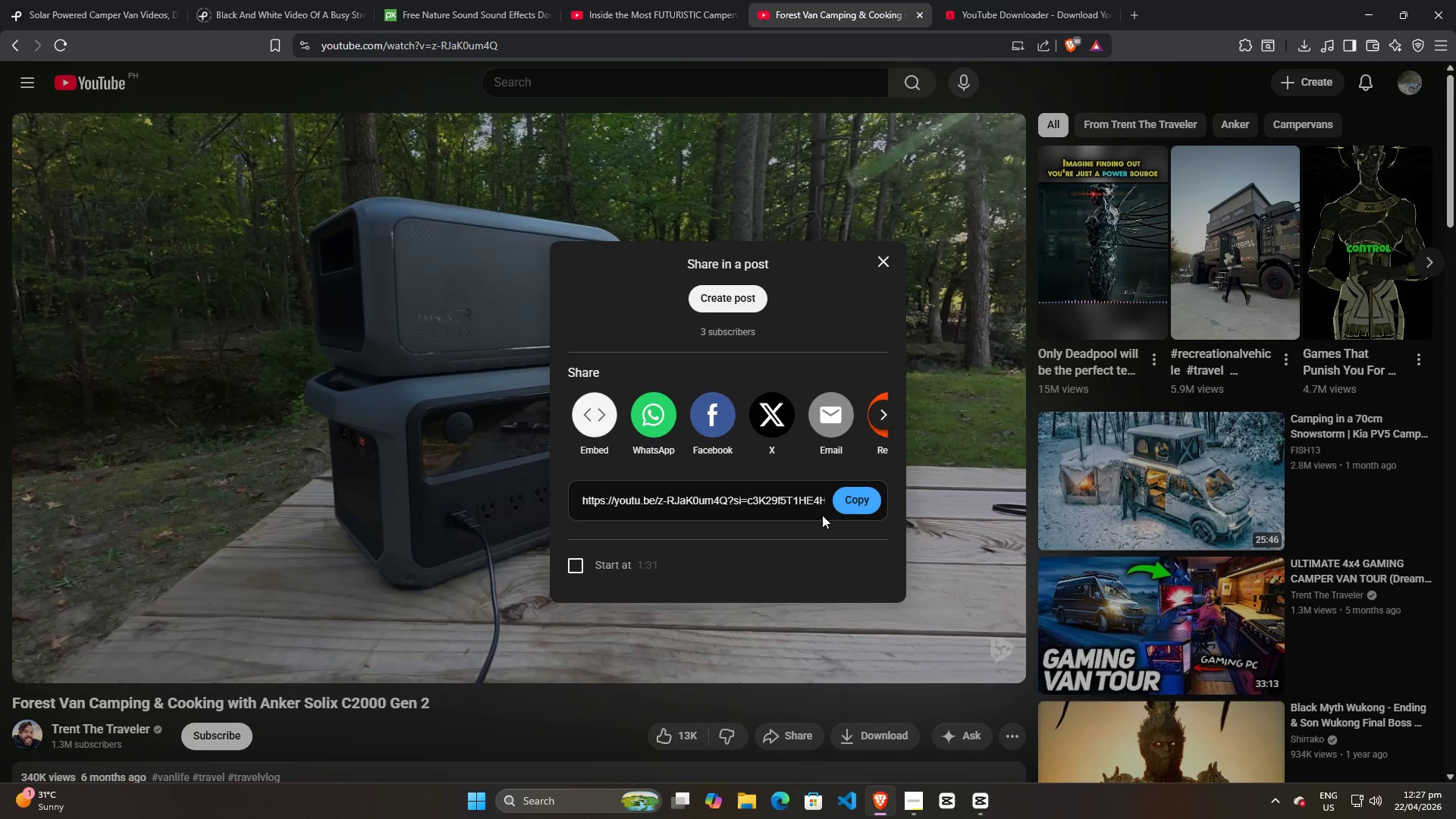 
left_click([846, 500])
 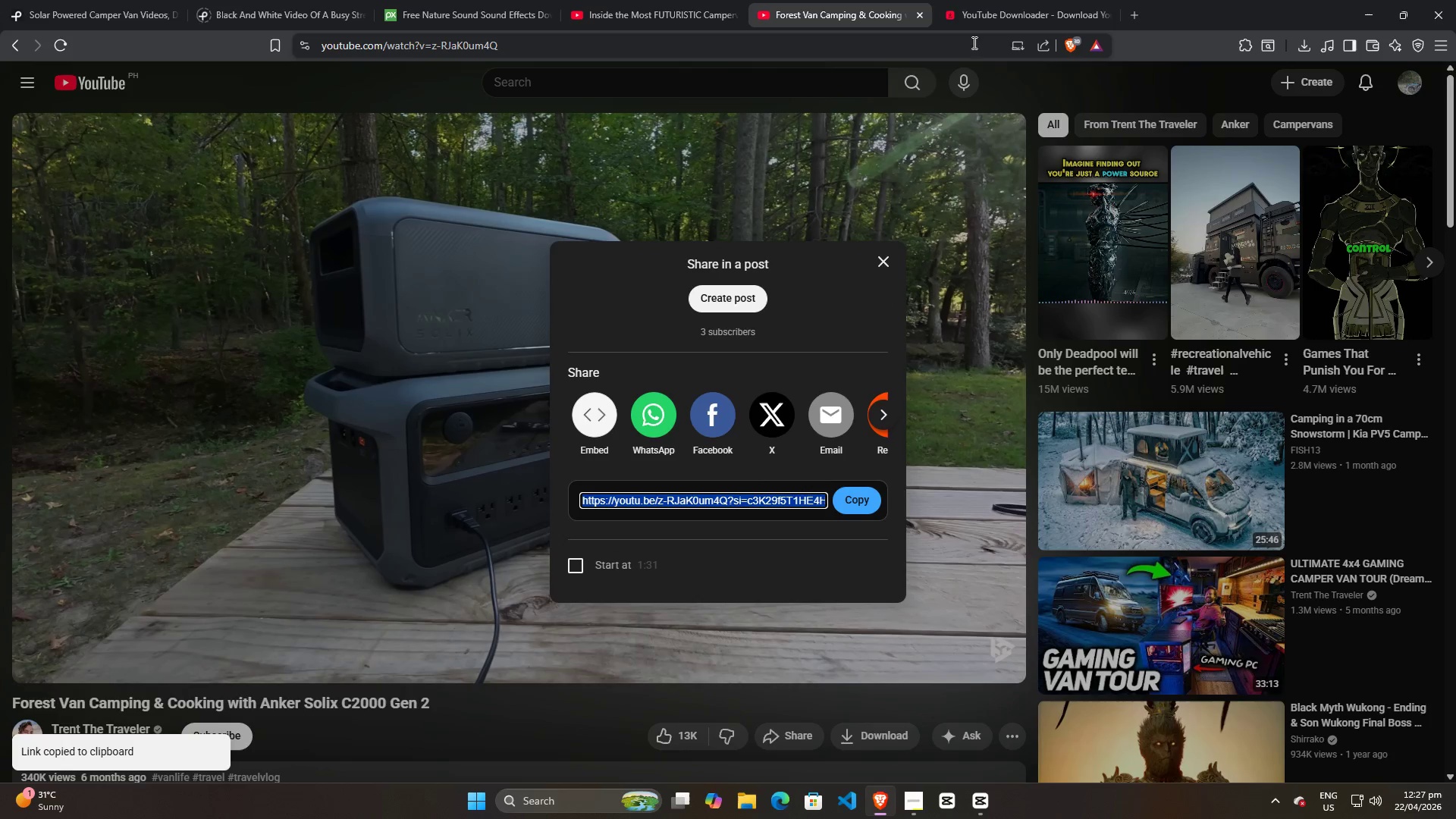 
left_click([999, 14])
 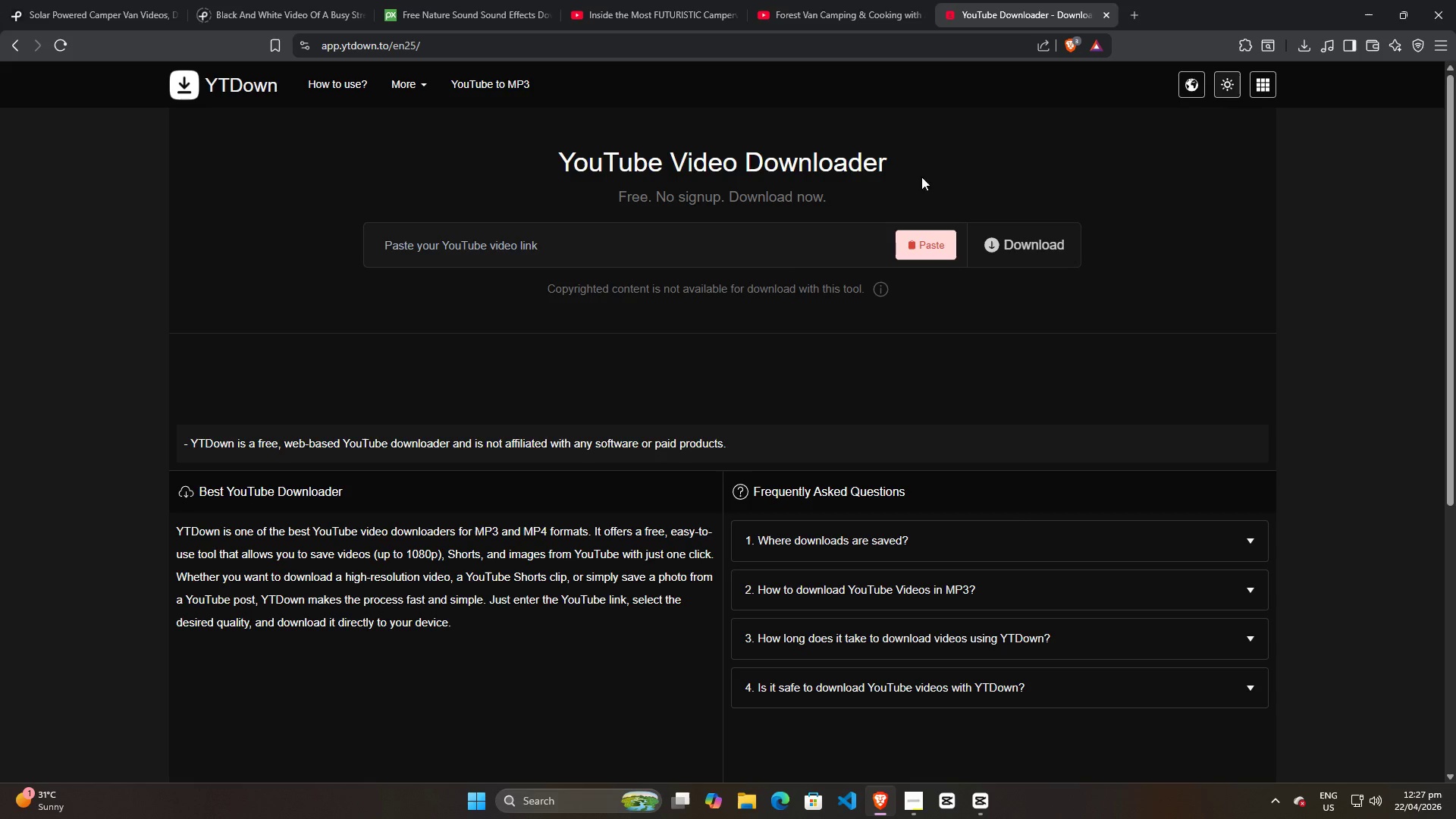 
left_click([748, 250])
 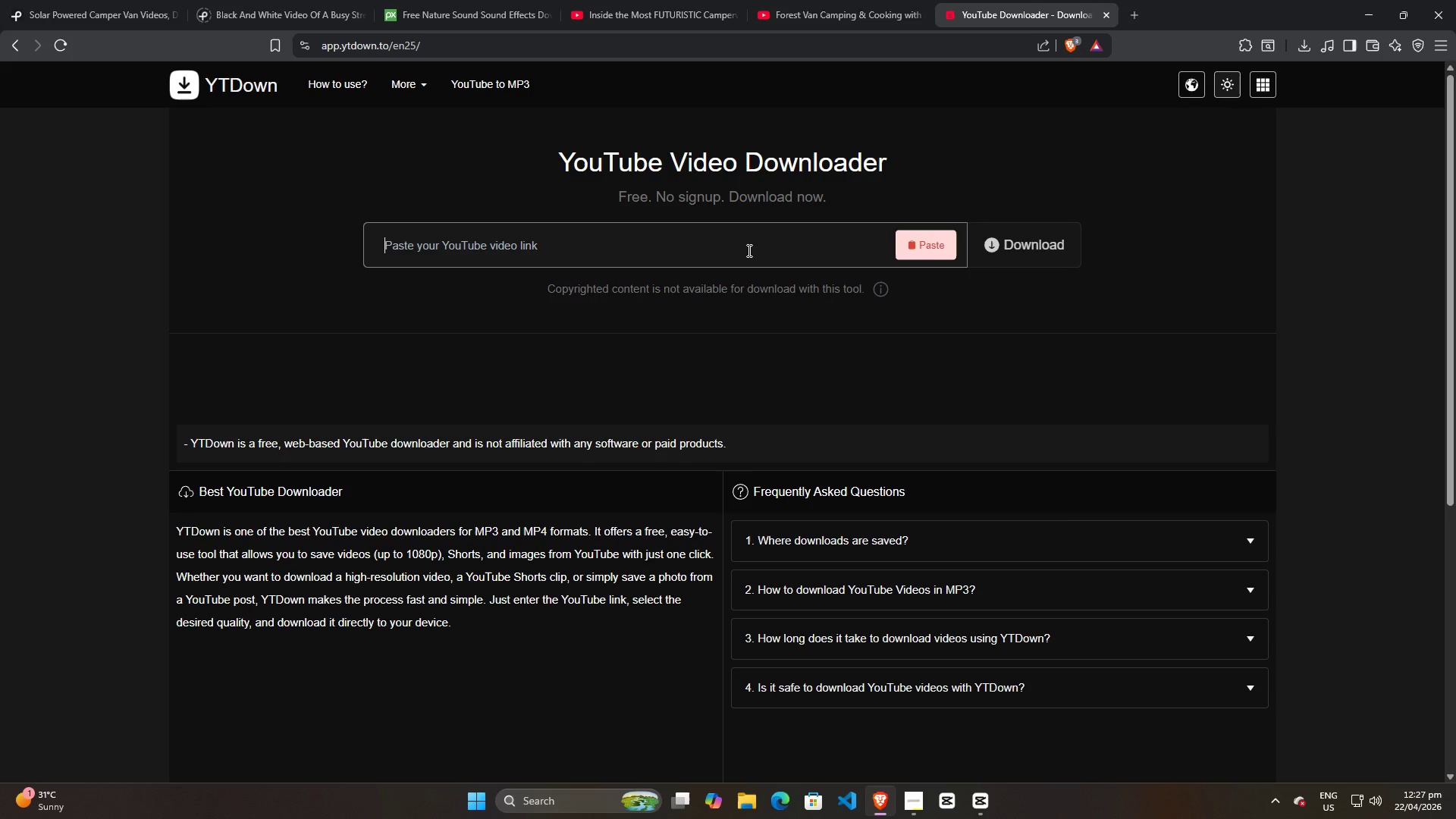 
key(Control+ControlLeft)
 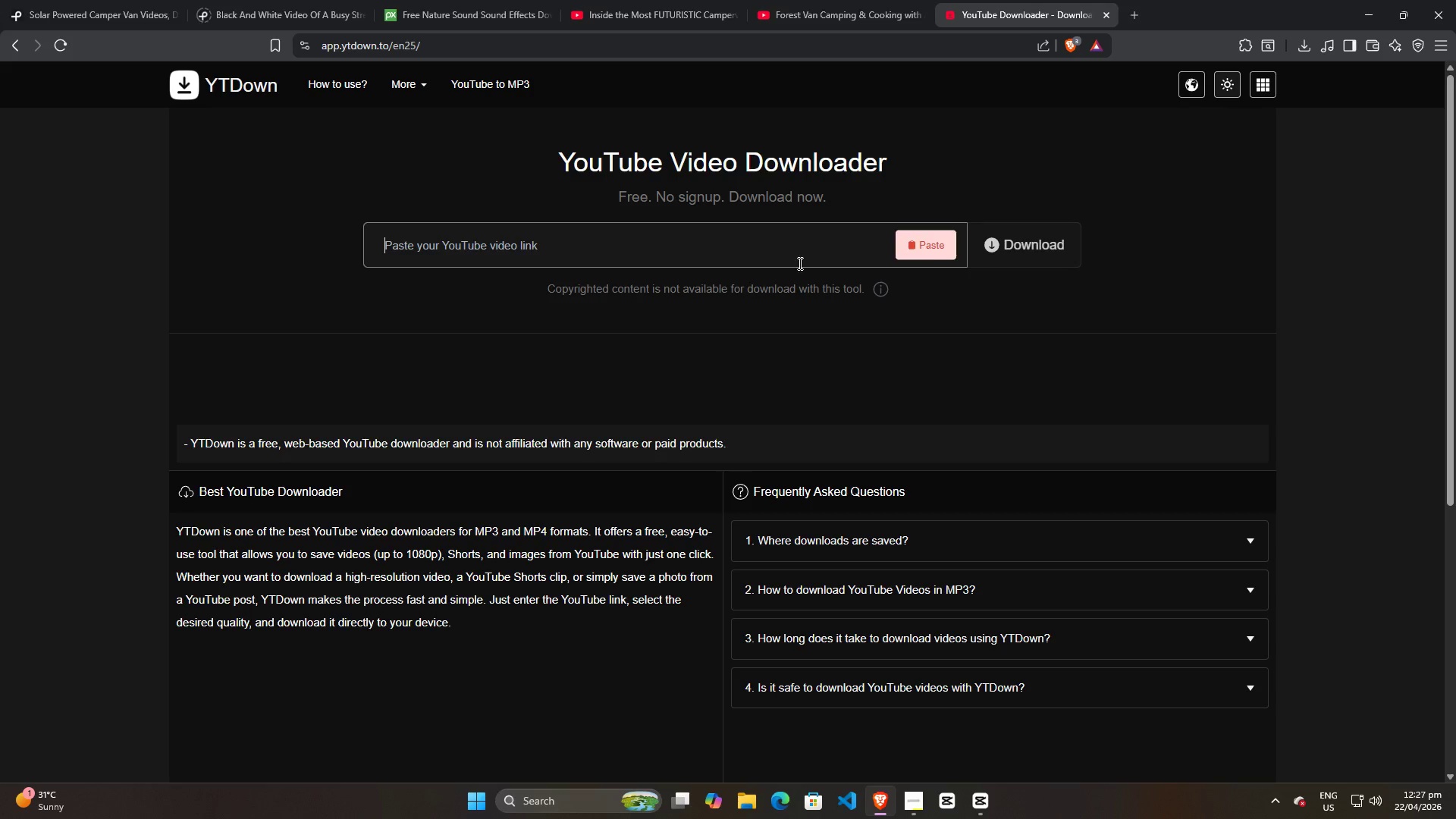 
key(Control+V)
 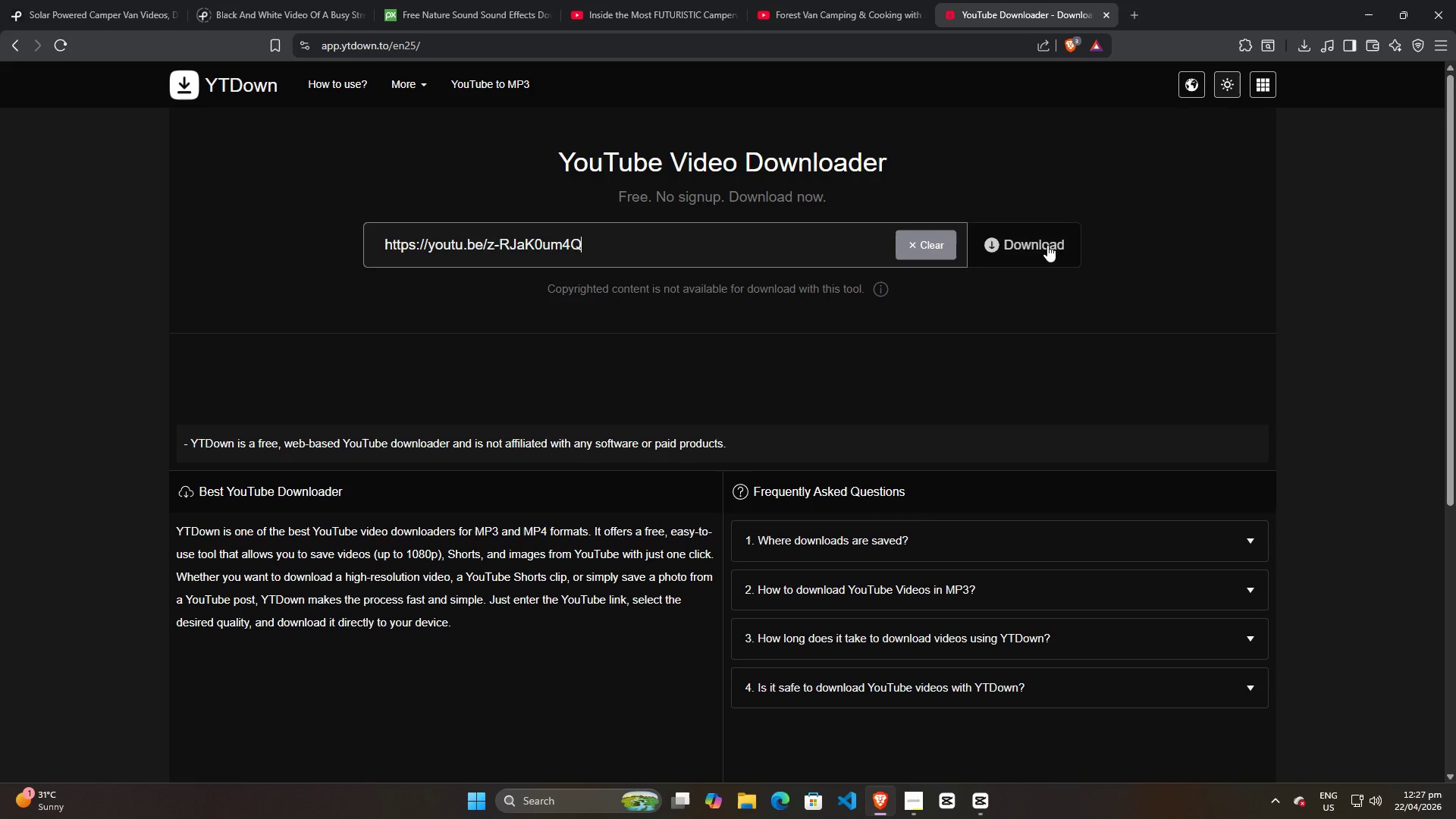 
left_click([1047, 245])
 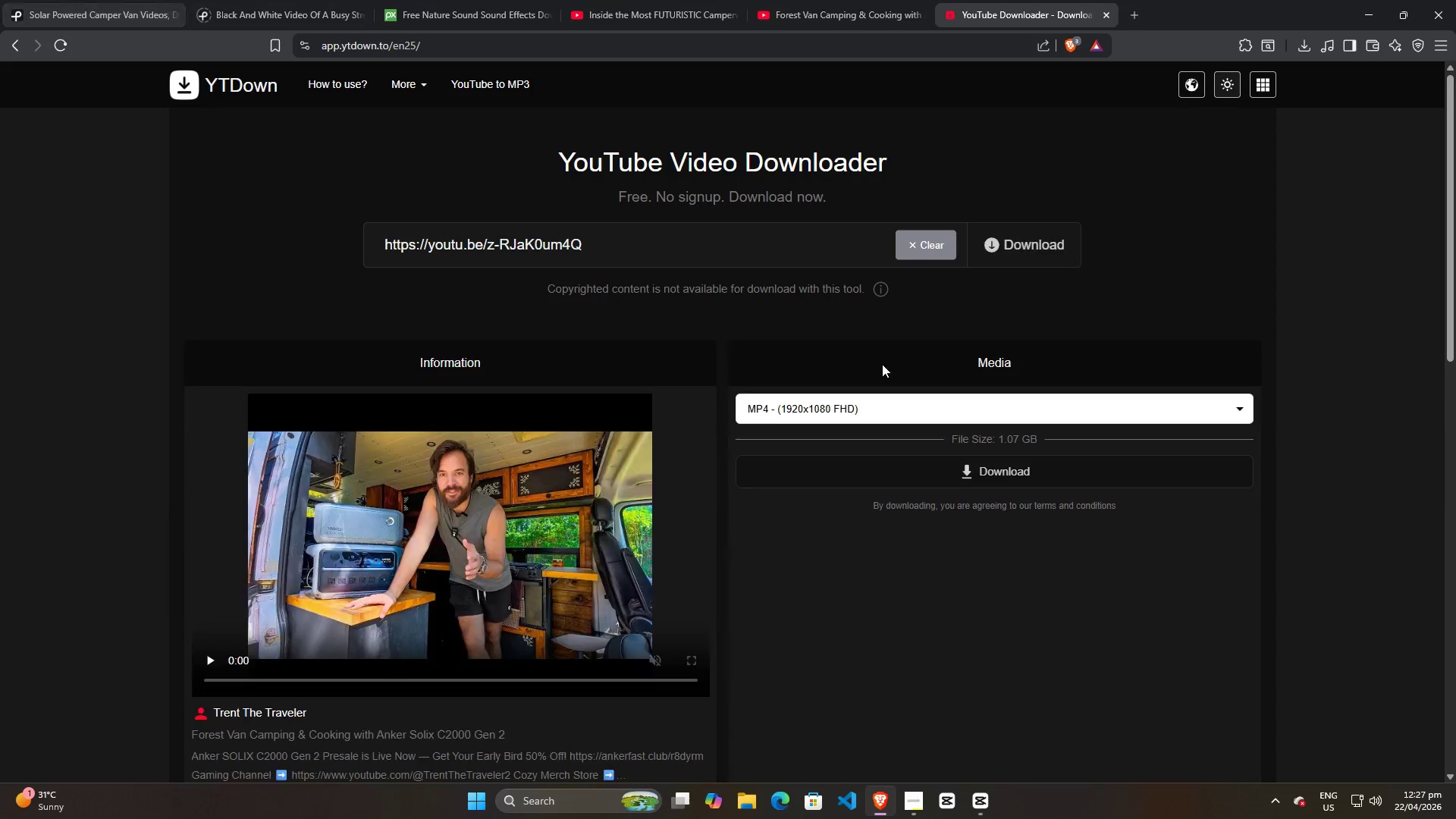 
left_click([974, 472])
 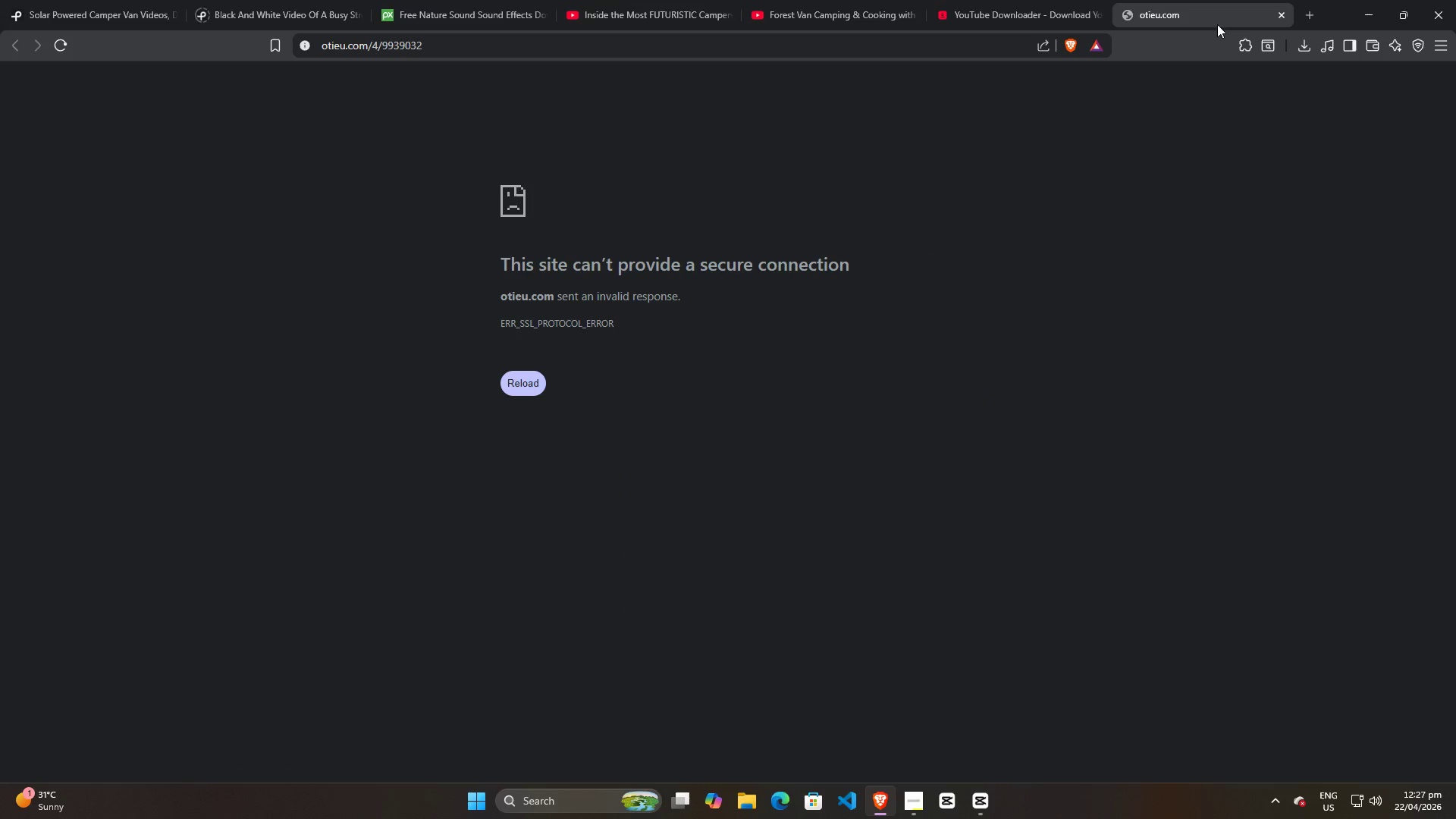 
left_click([1280, 16])
 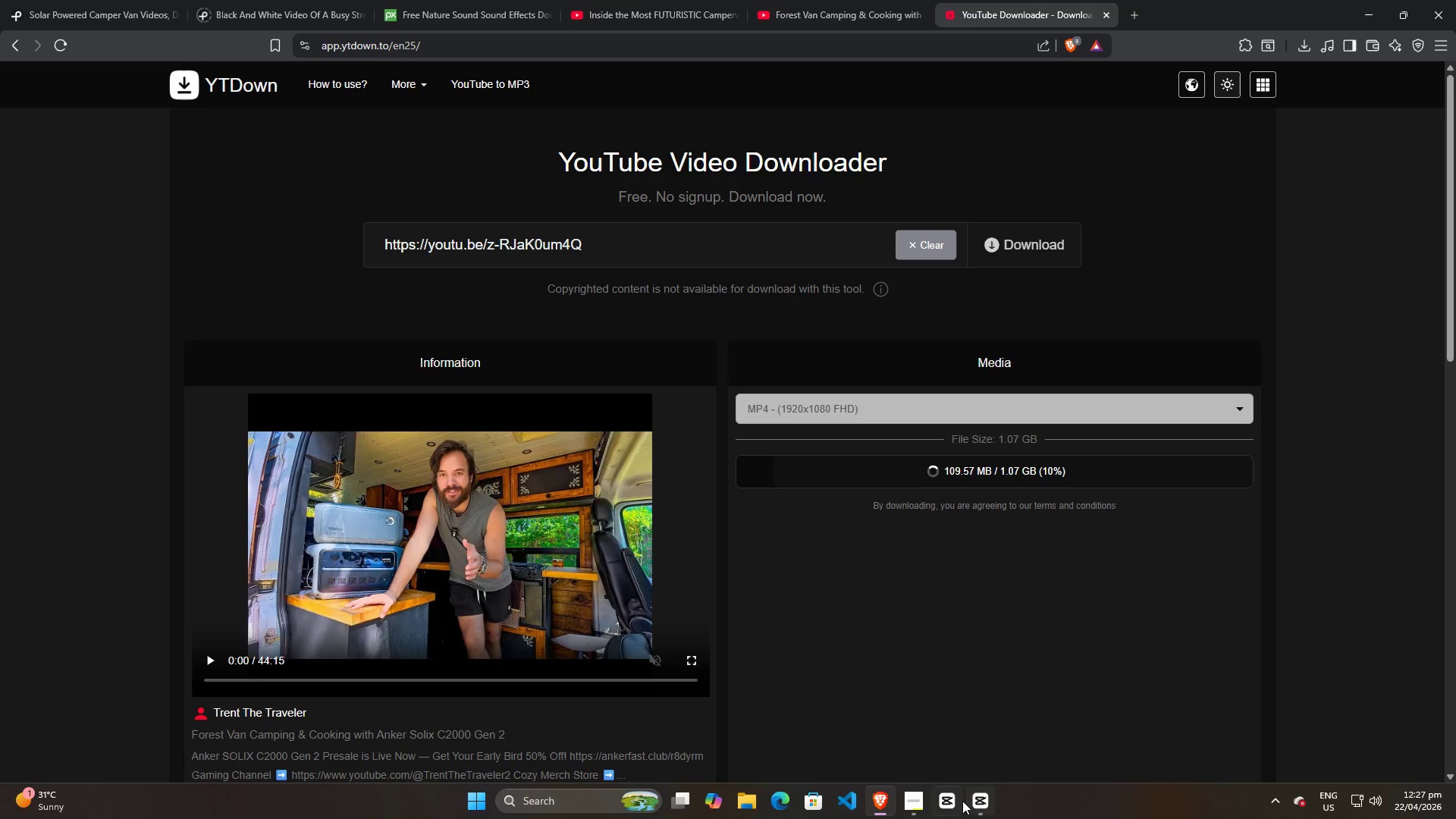 
left_click([984, 807])
 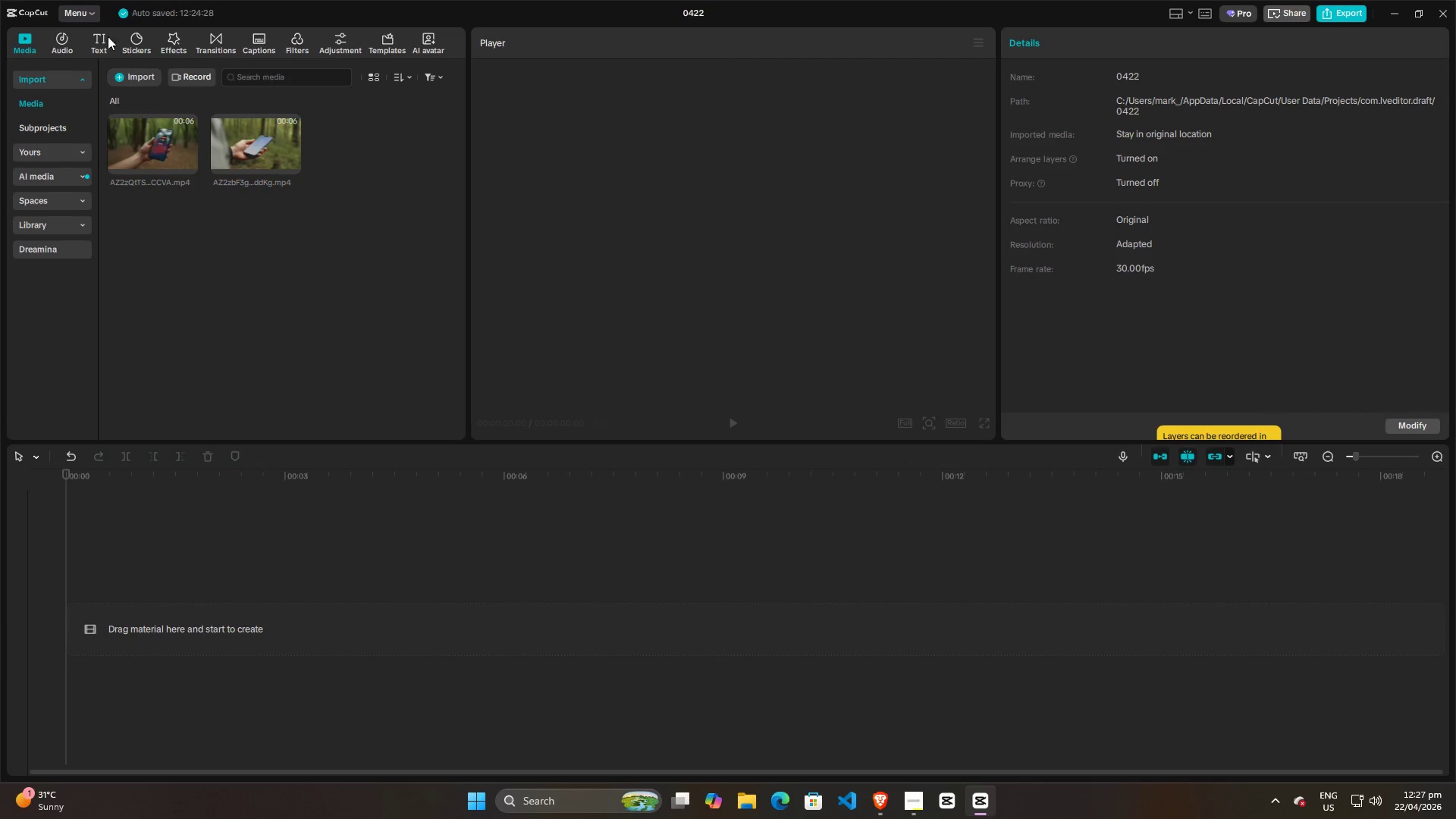 
left_click([64, 36])
 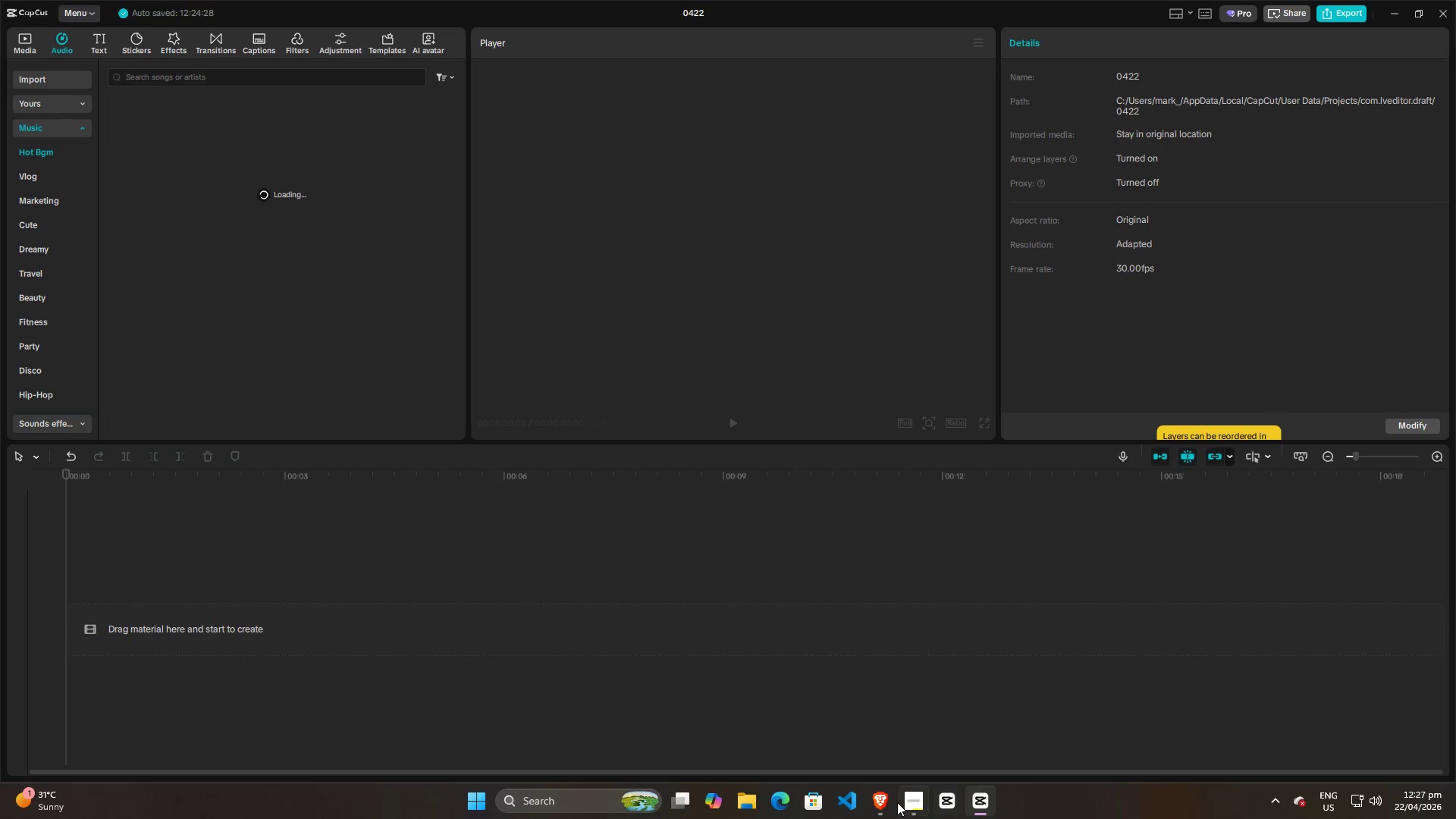 
left_click([880, 801])
 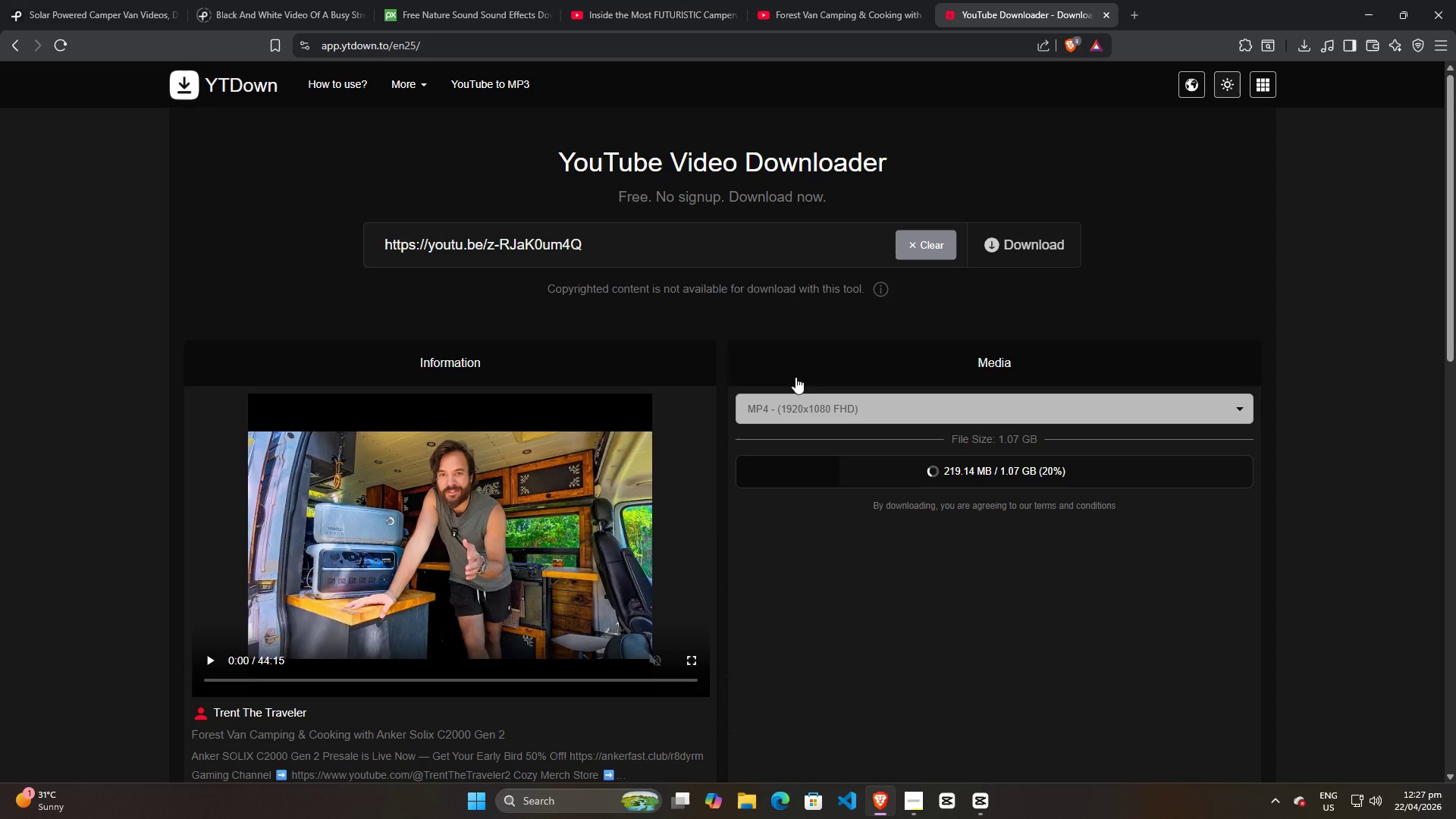 
left_click([632, 0])
 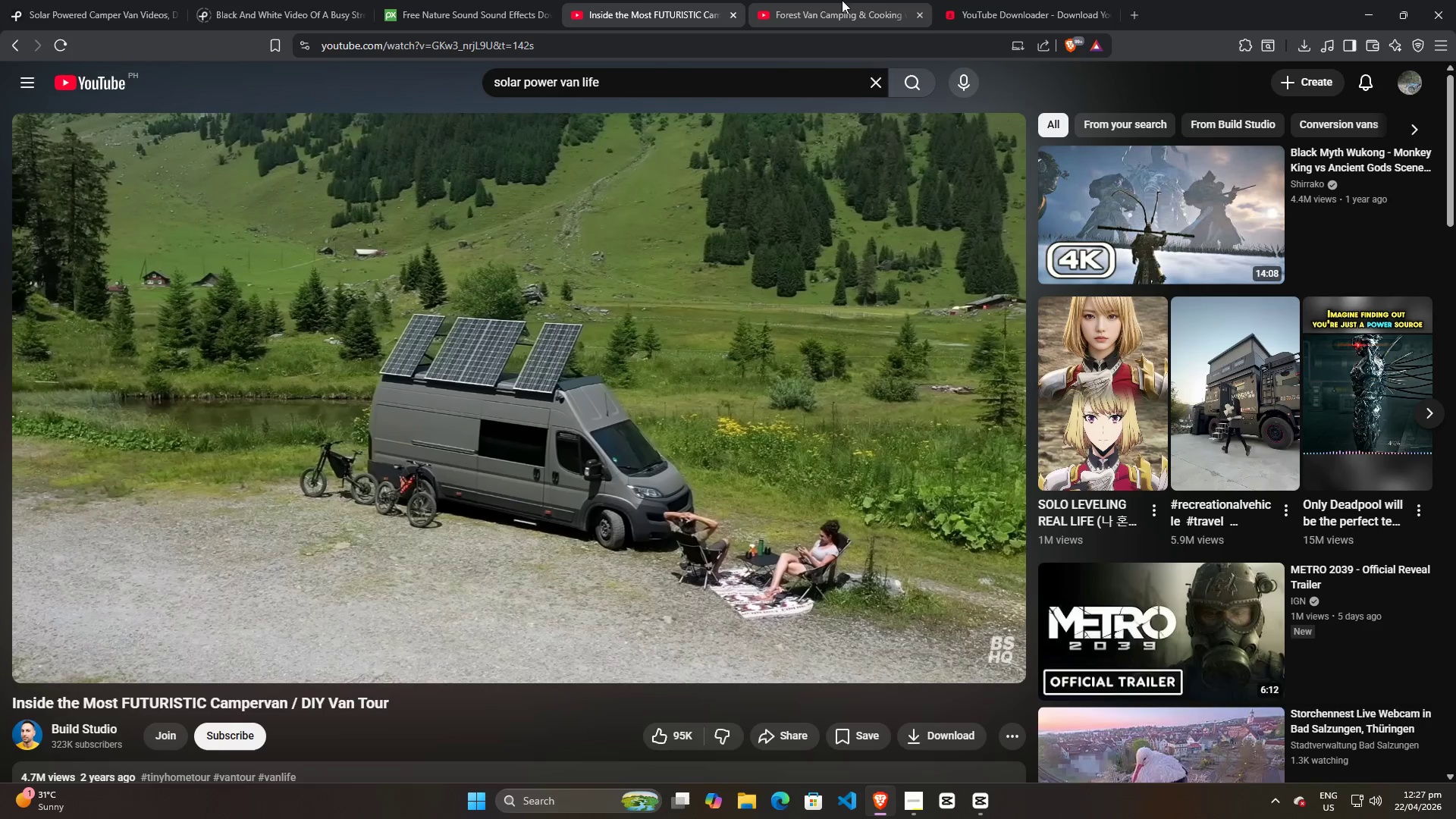 
left_click([842, 0])
 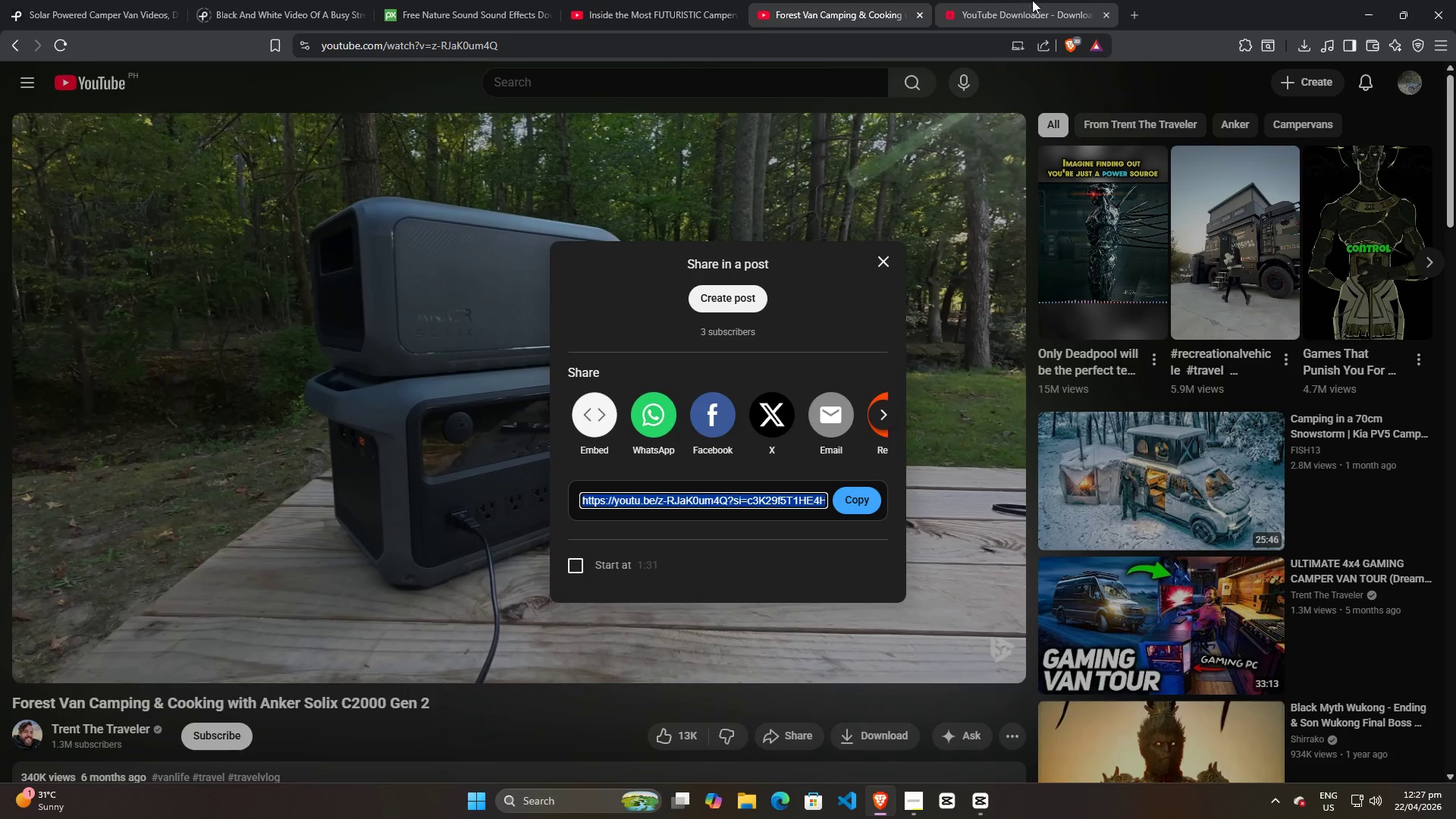 
left_click([1045, 0])
 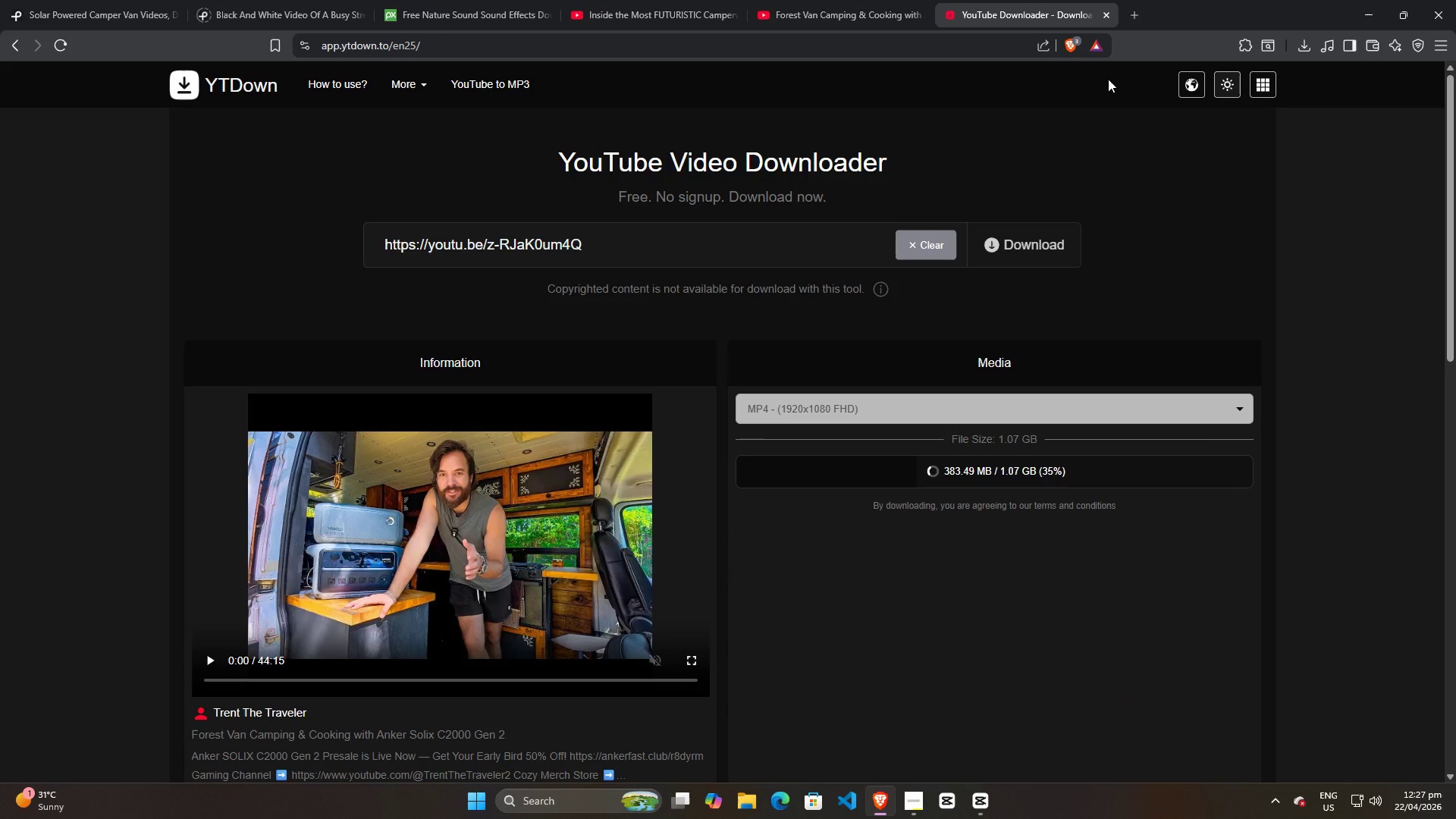 
left_click([987, 811])
 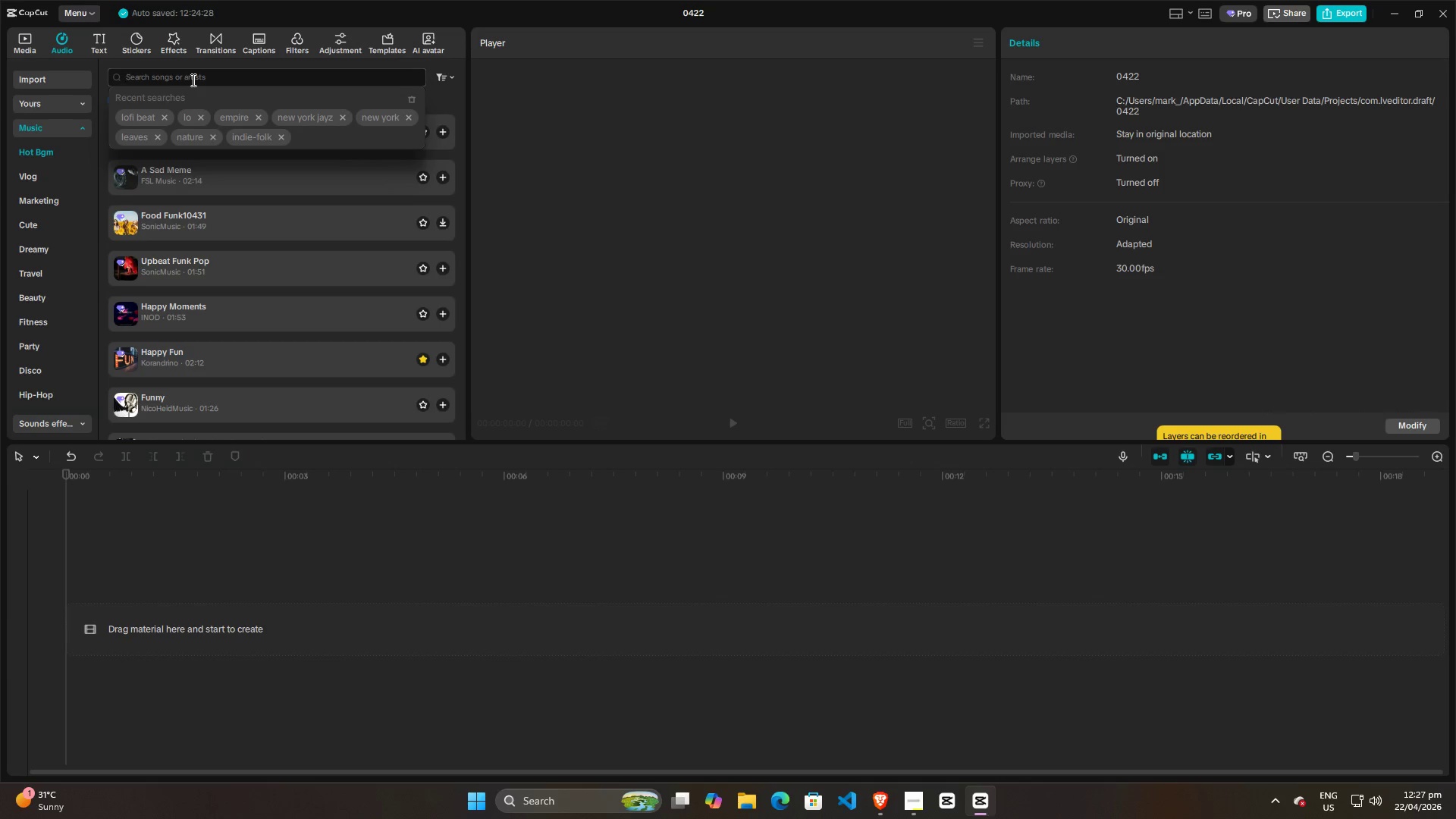 
type(high ener)
 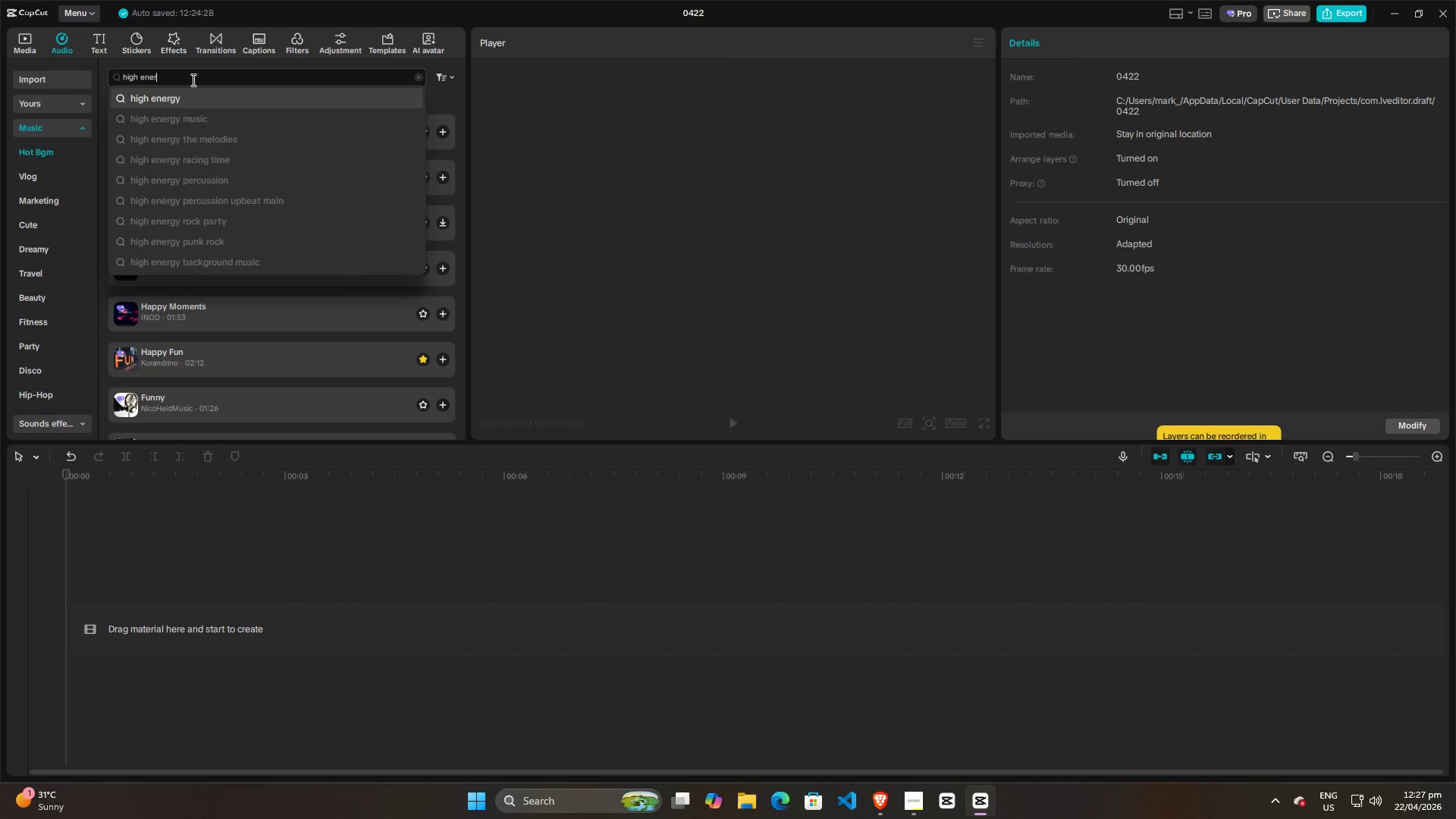 
key(ArrowDown)
 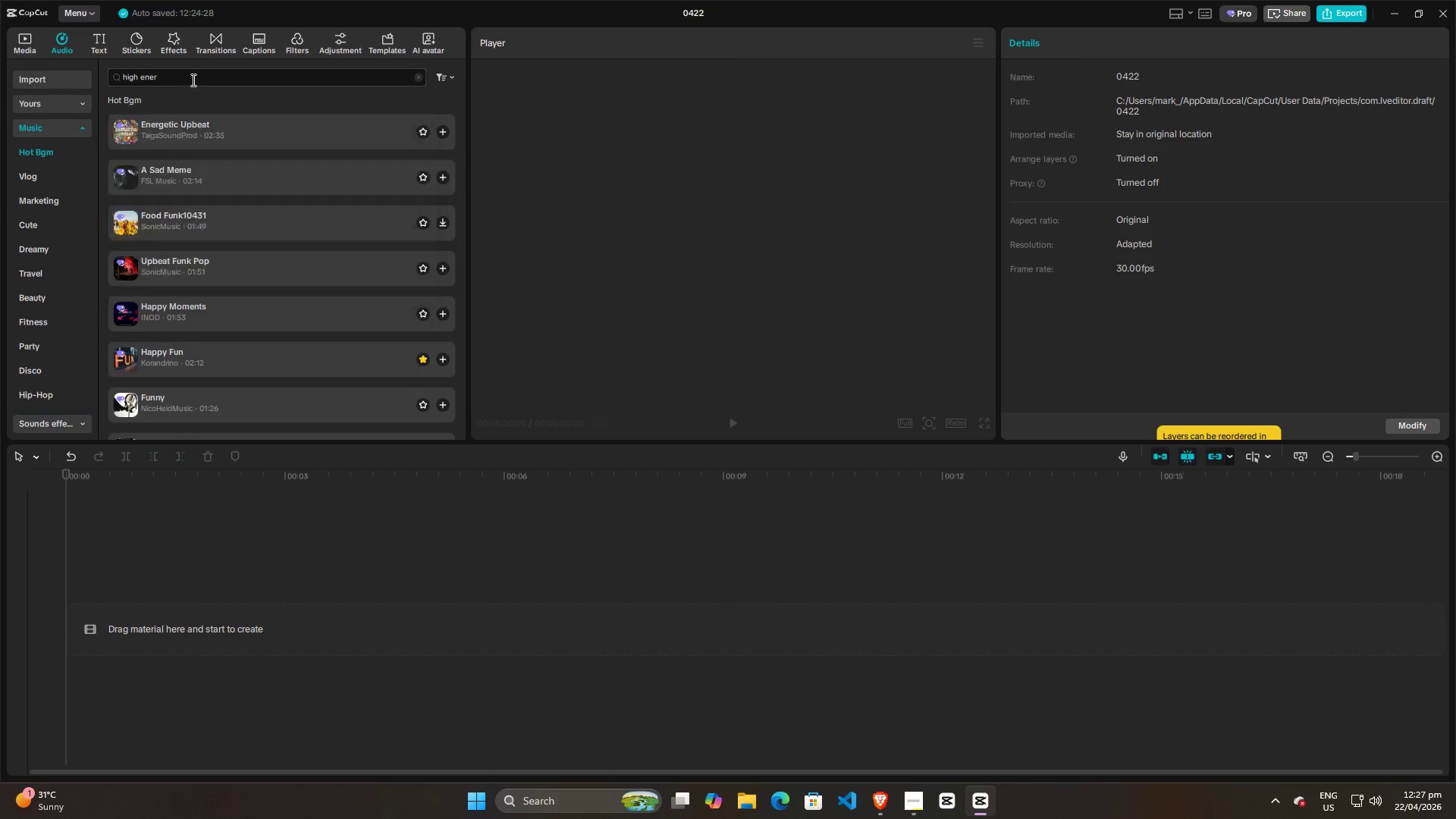 
key(Enter)
 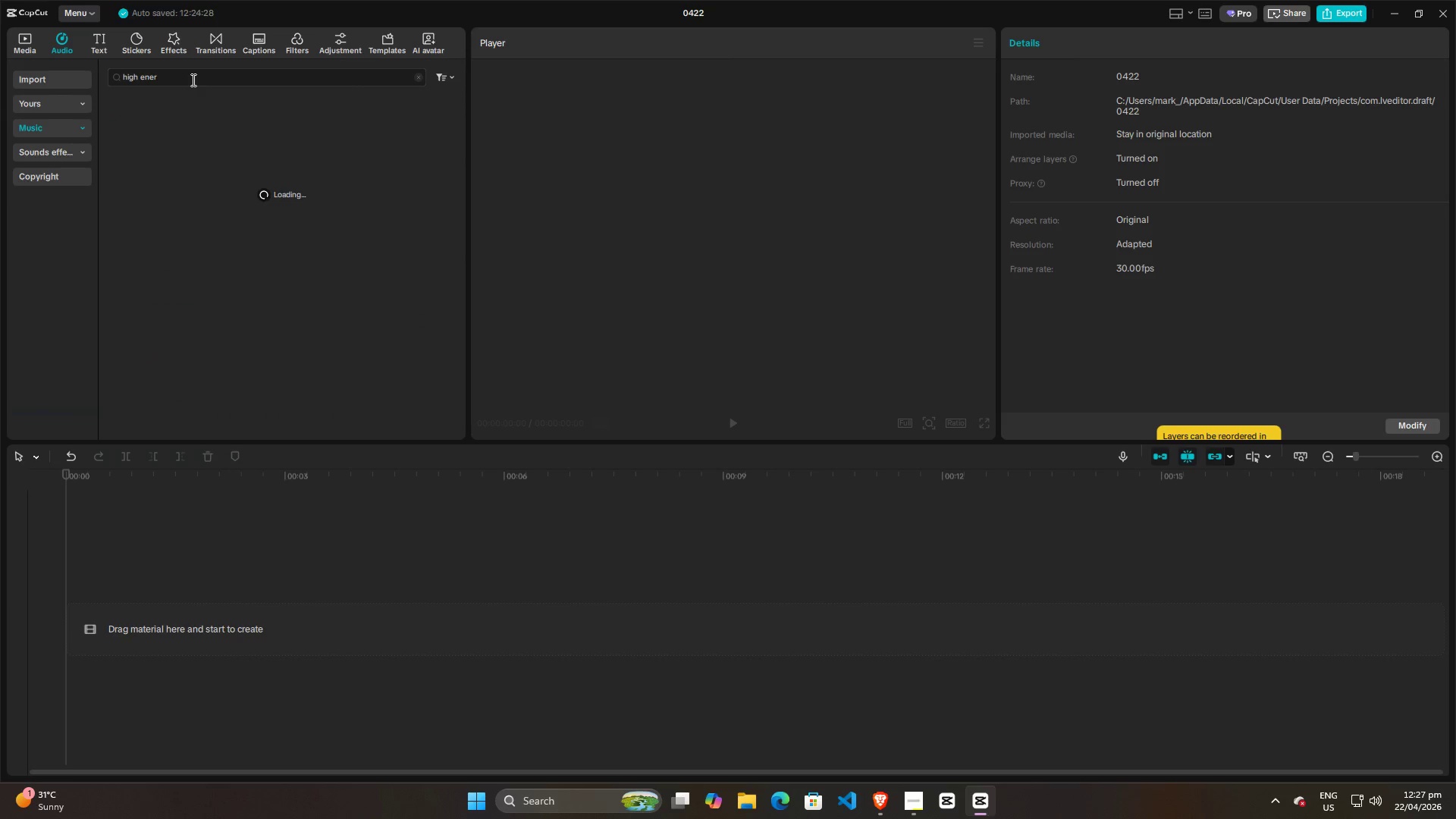 
left_click([189, 81])
 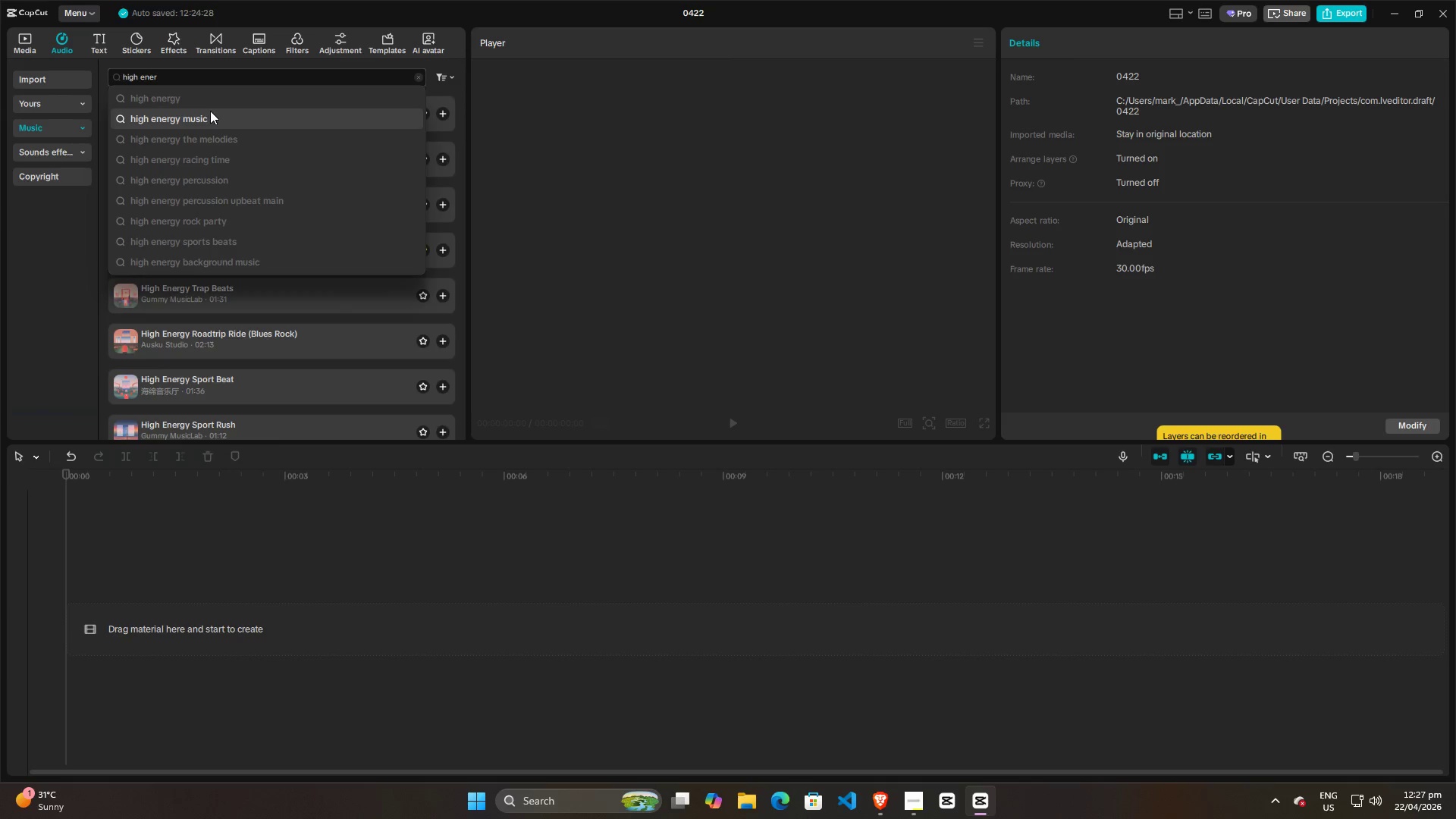 
left_click([211, 118])
 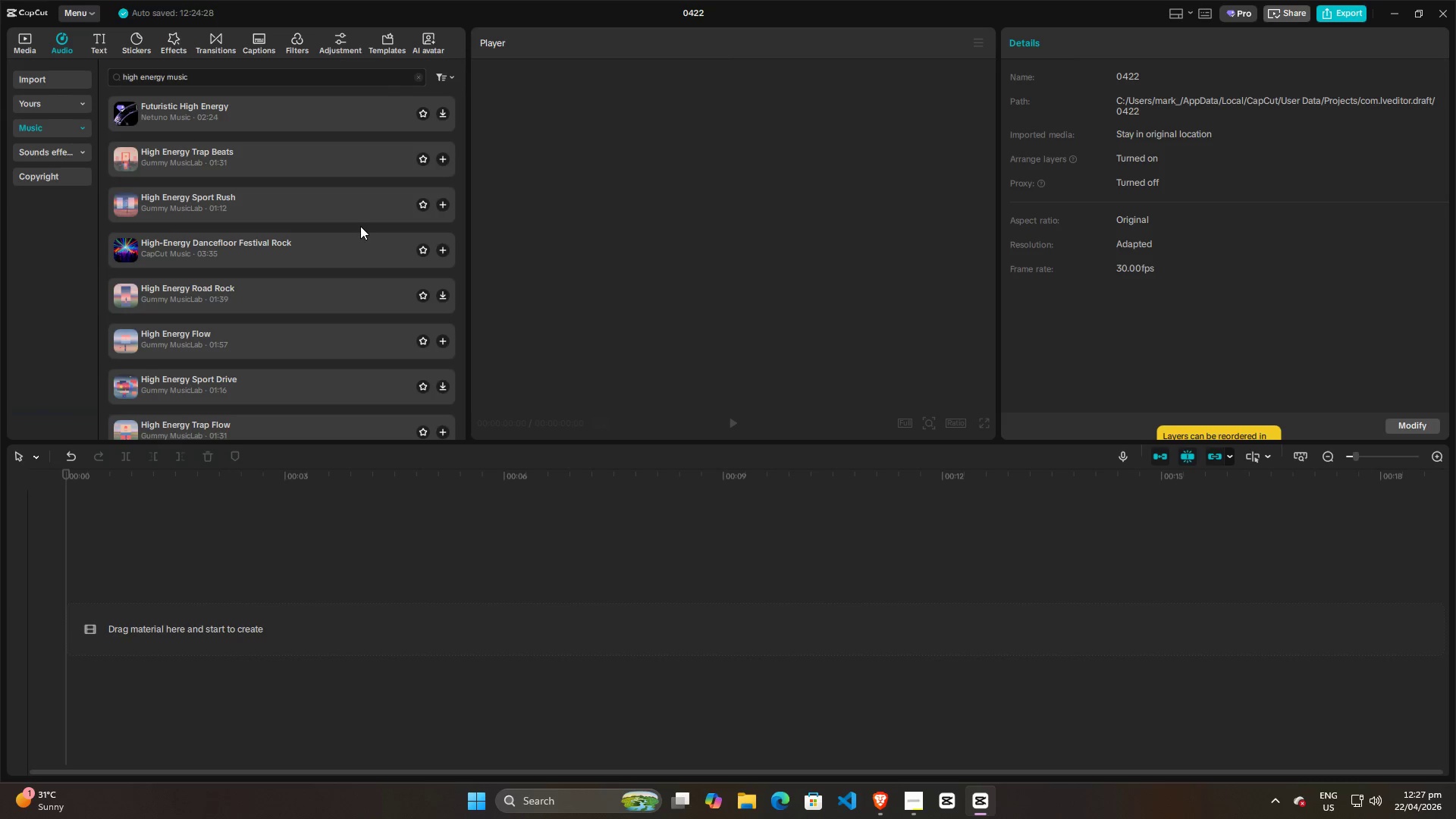 
wait(5.12)
 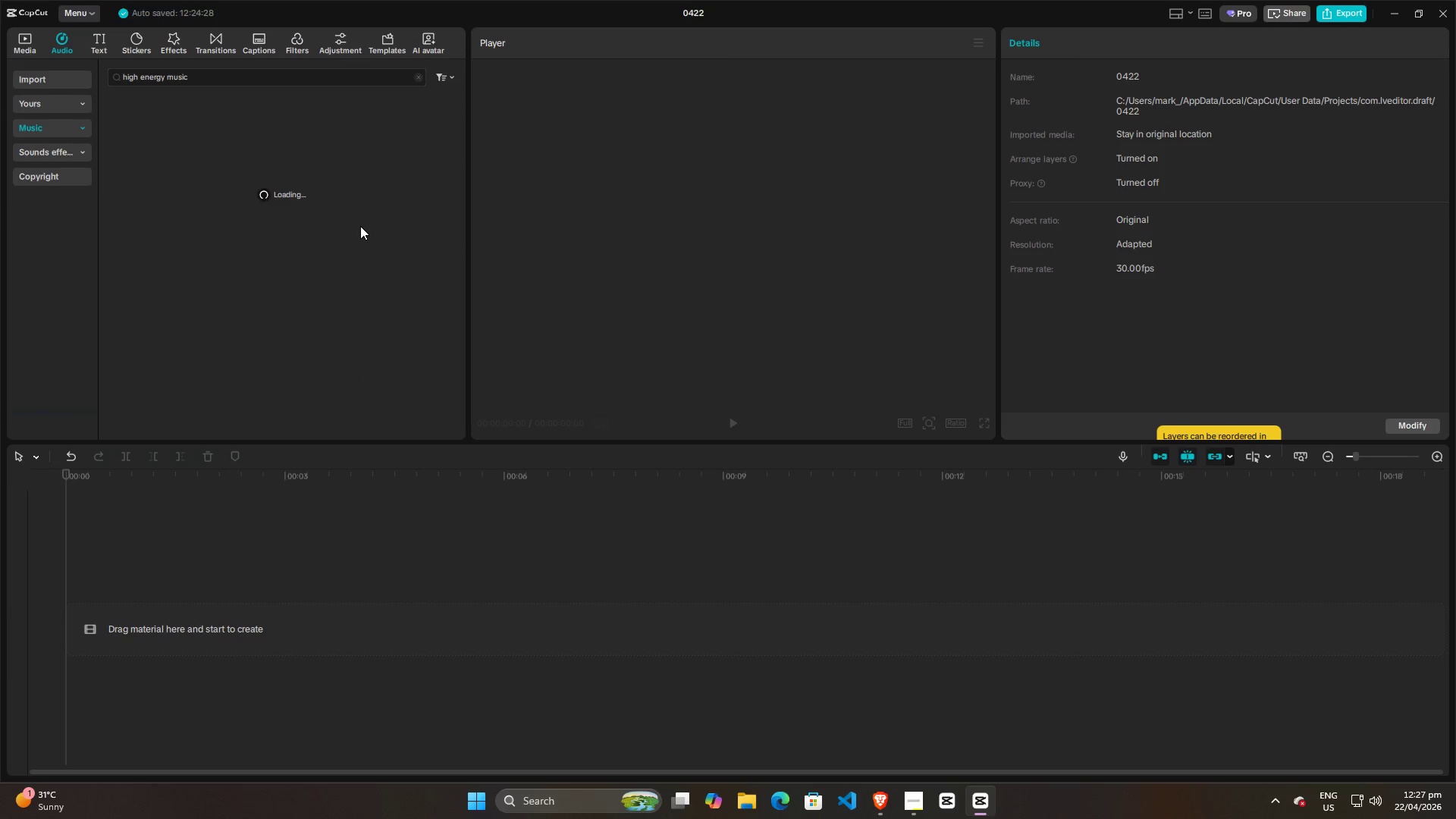 
left_click([118, 111])
 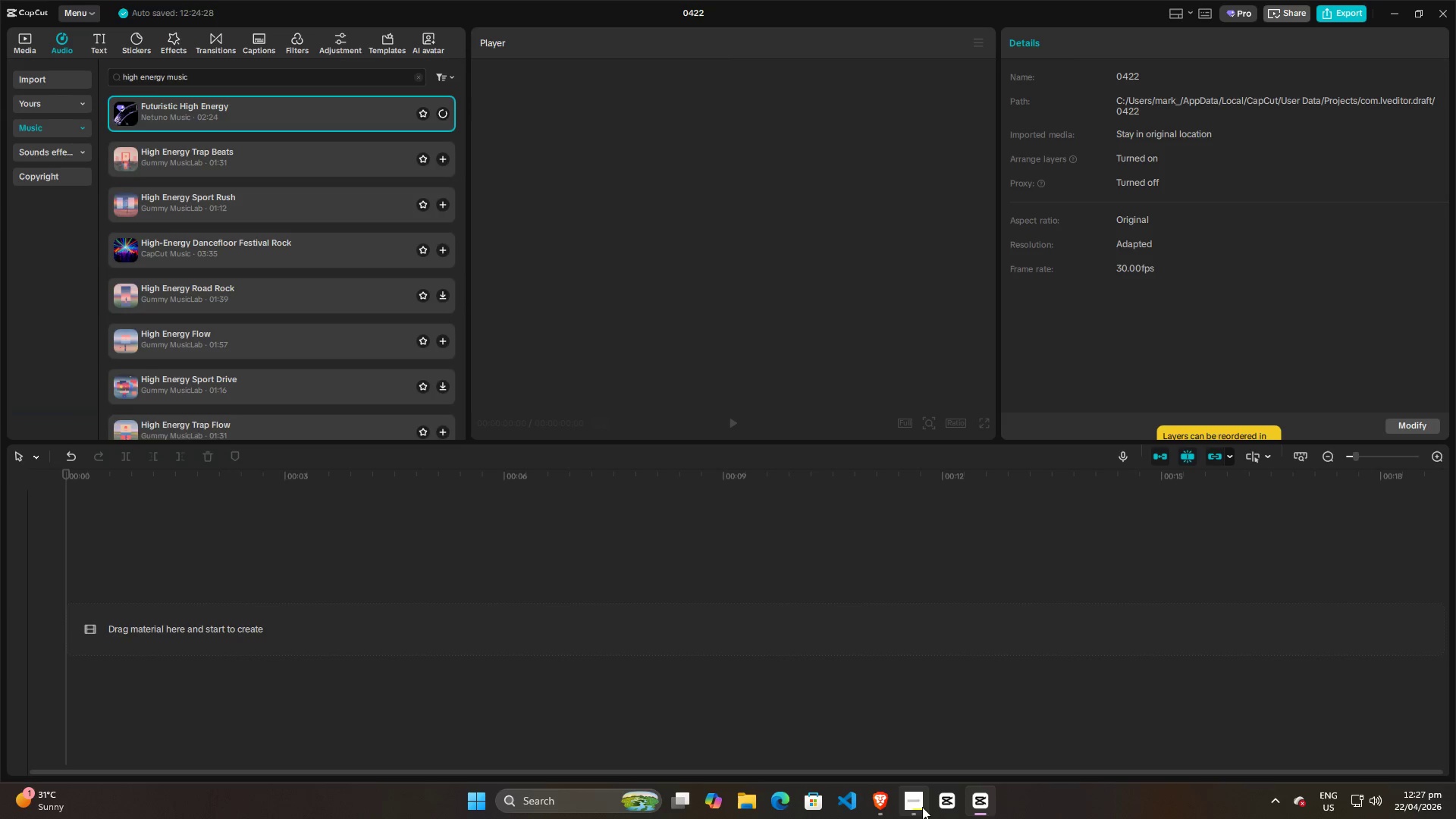 
left_click([913, 799])
 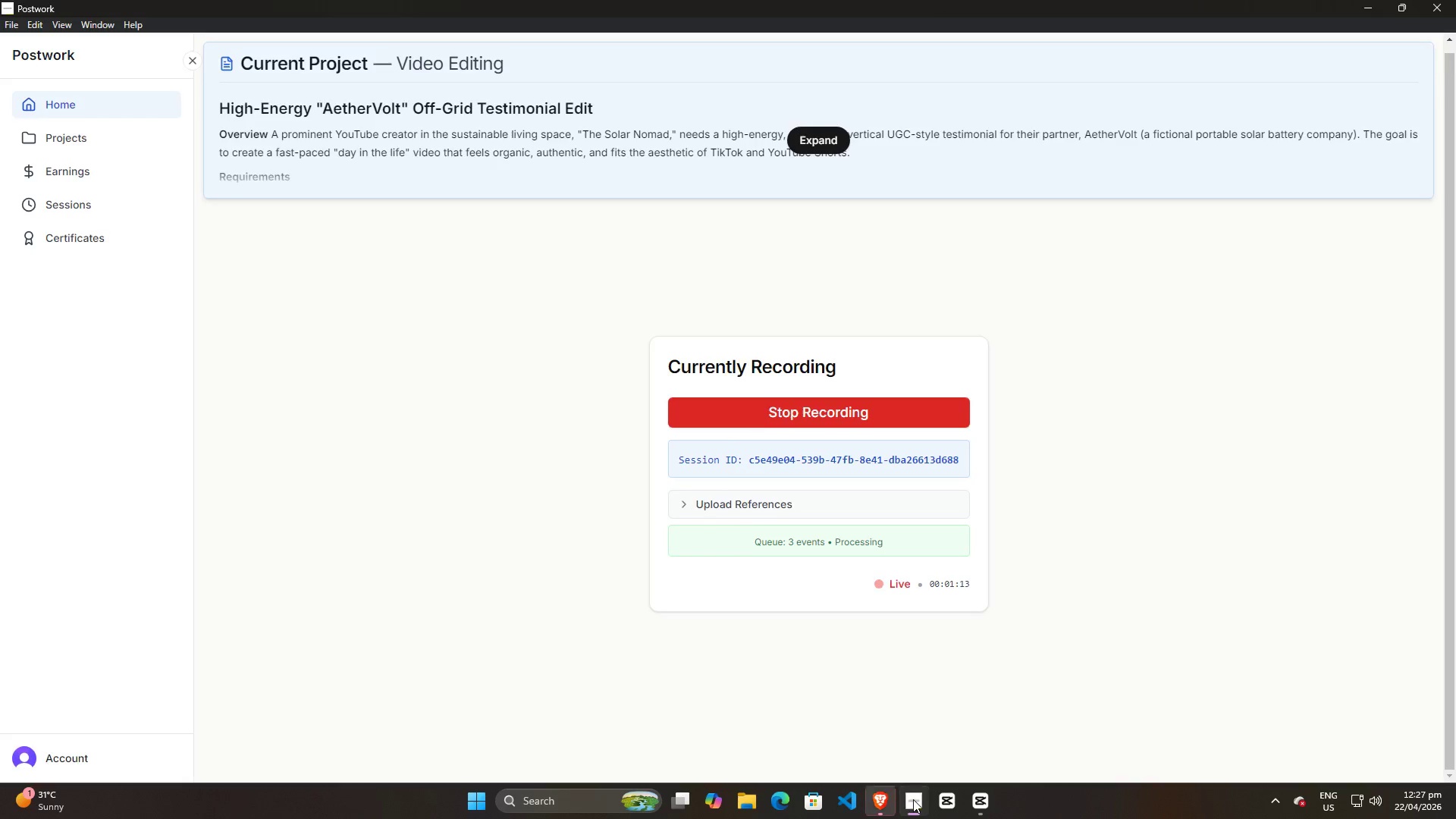 
double_click([912, 802])